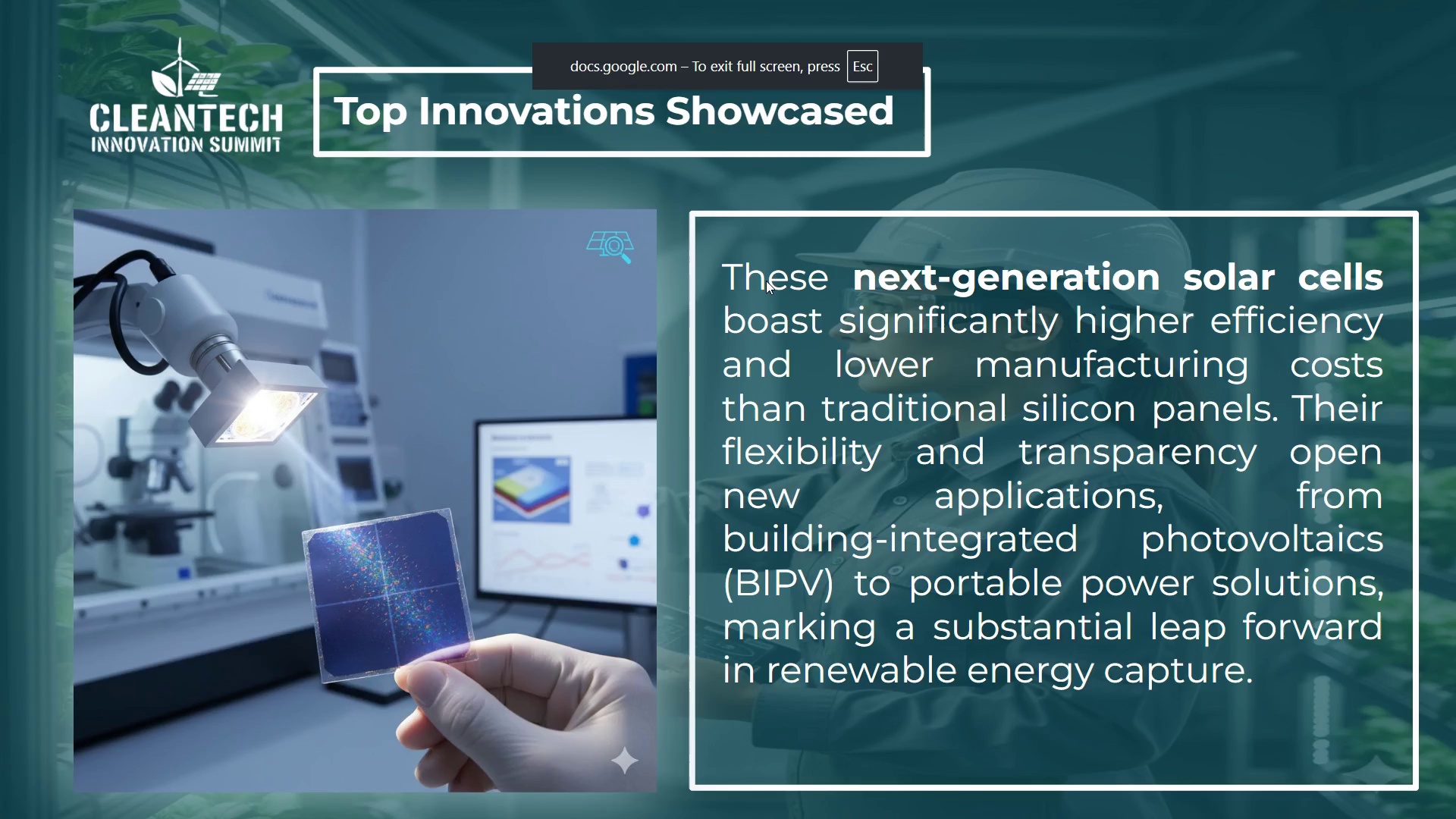 
key(ArrowRight)
 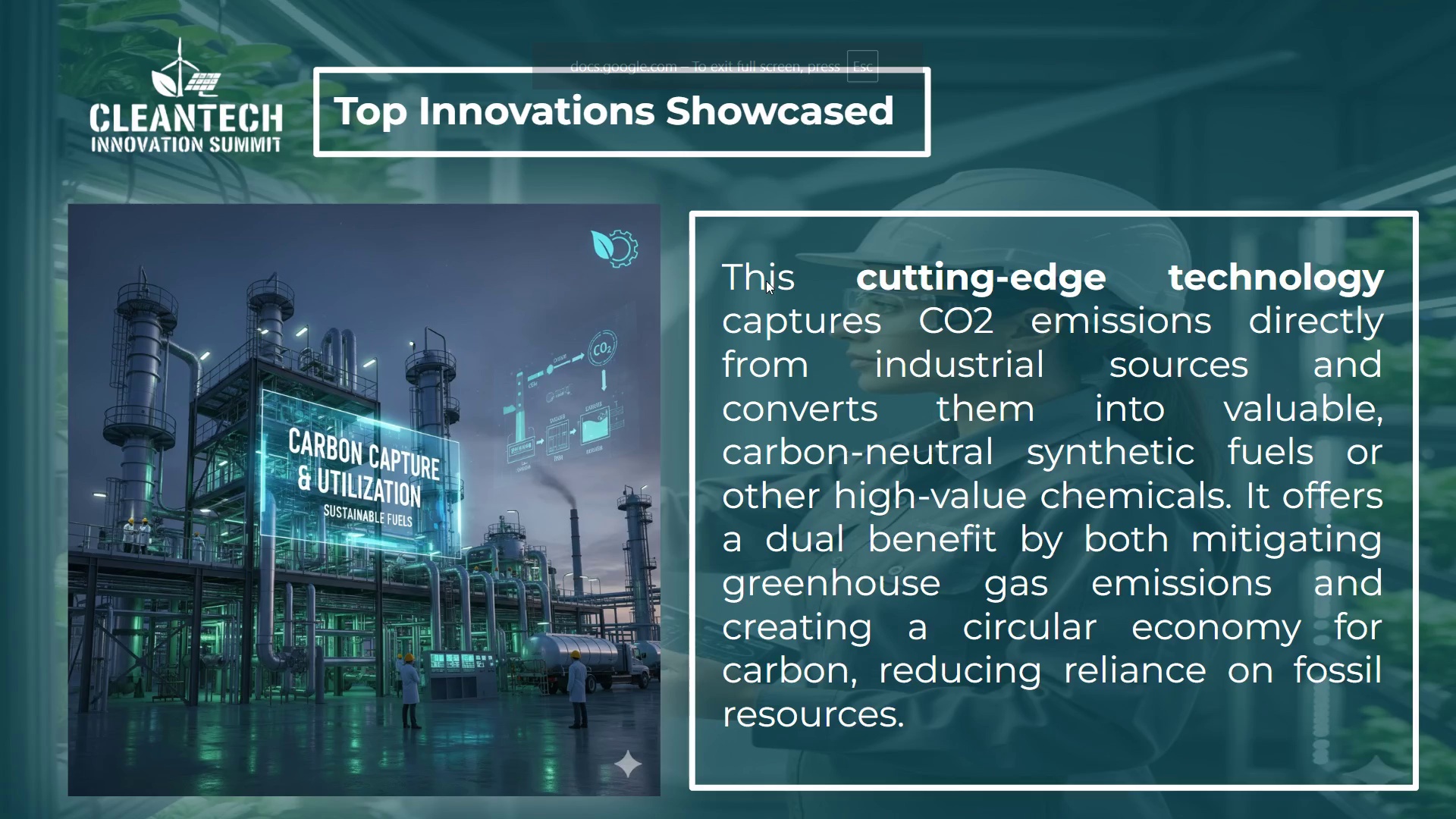 
key(ArrowRight)
 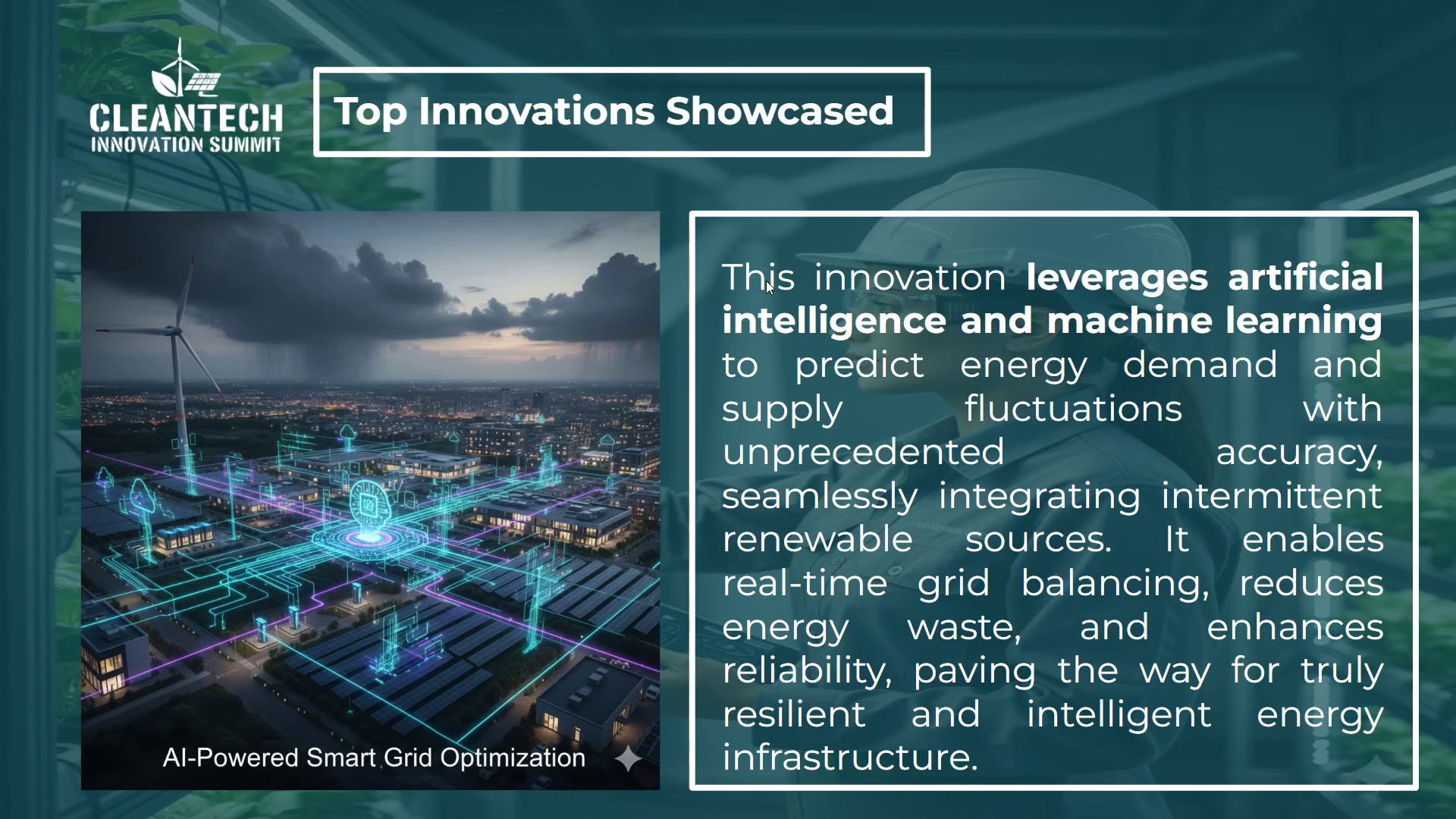 
key(Escape)
 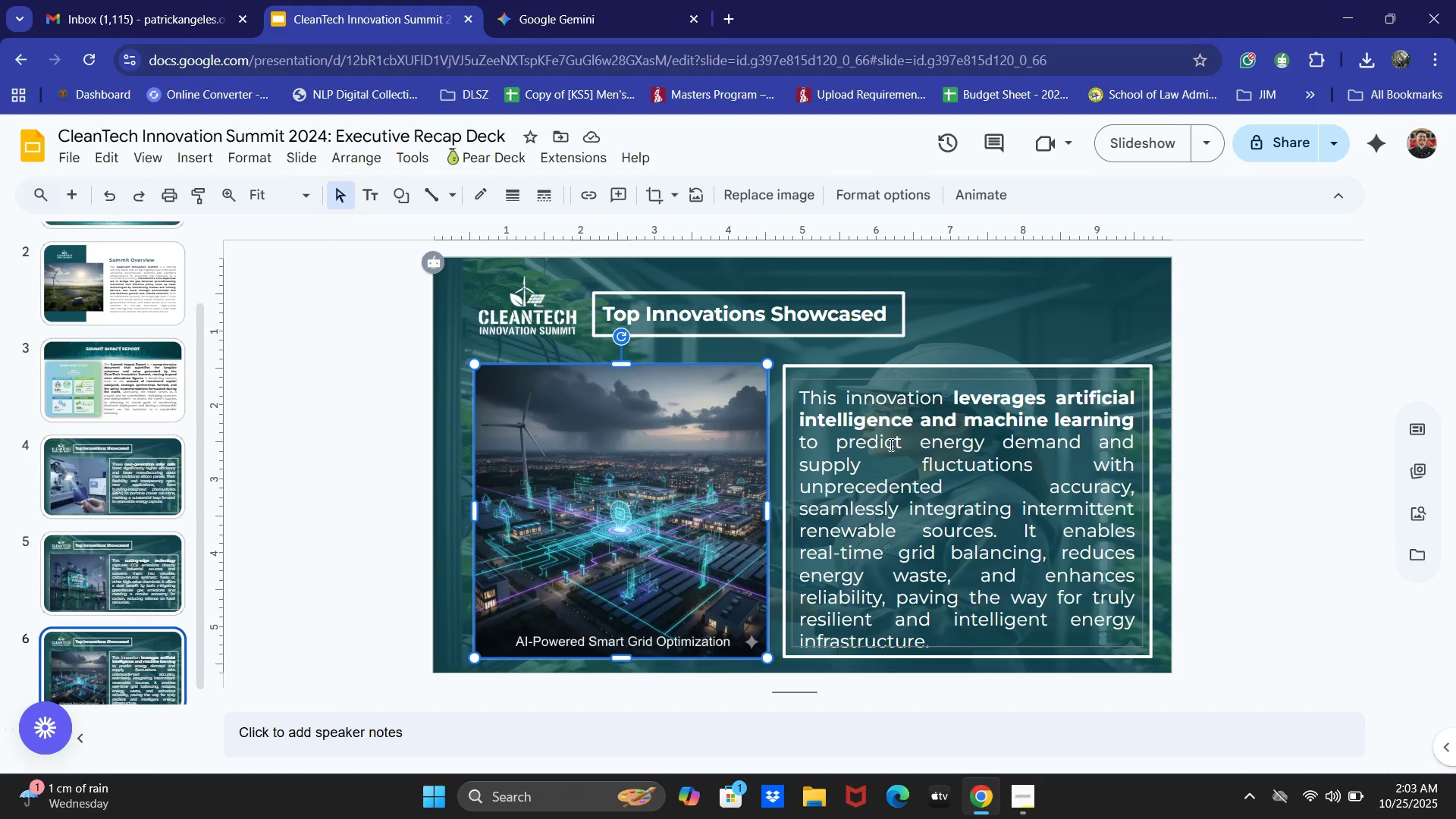 
left_click([1029, 779])